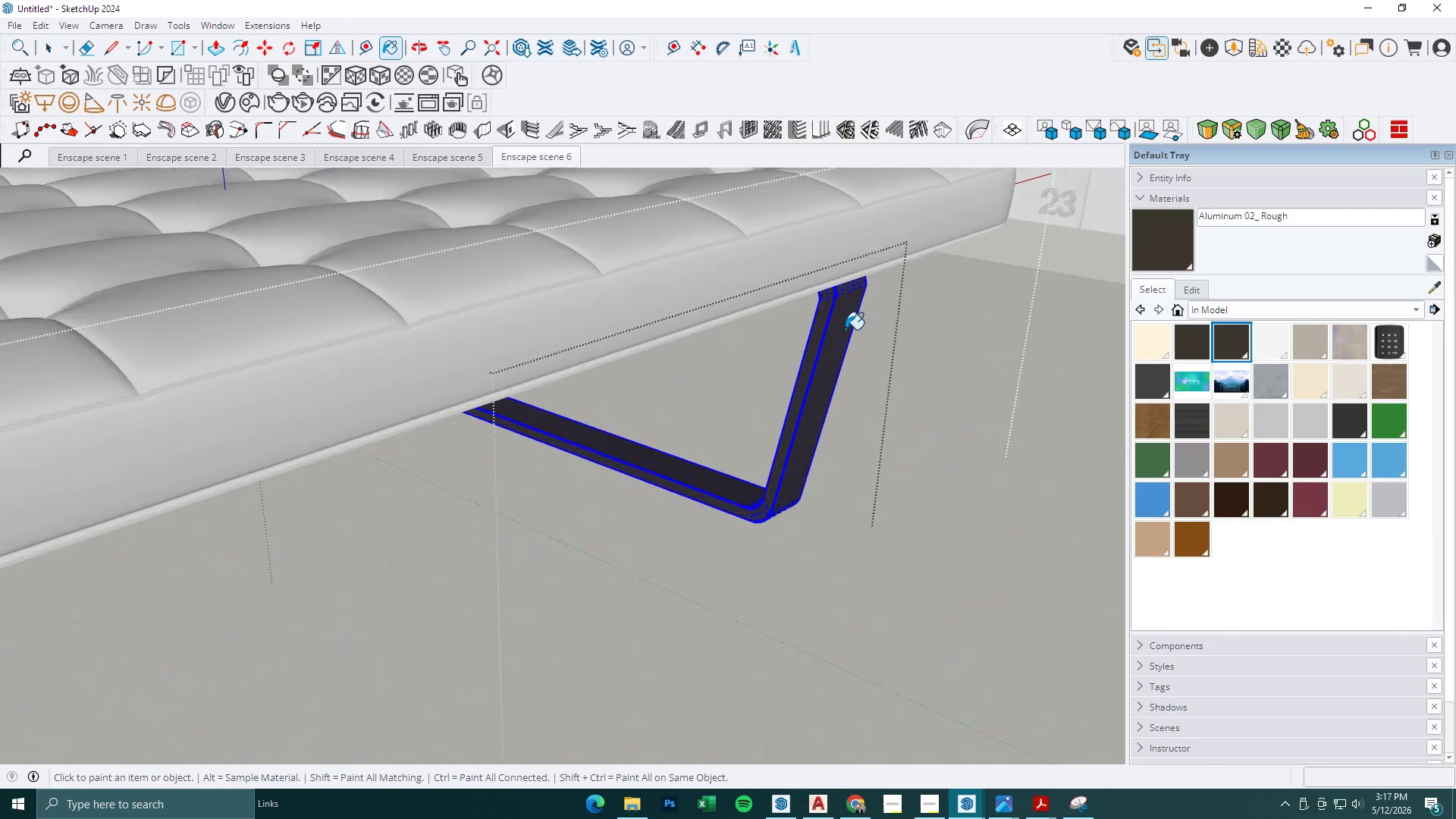 
left_click([847, 315])
 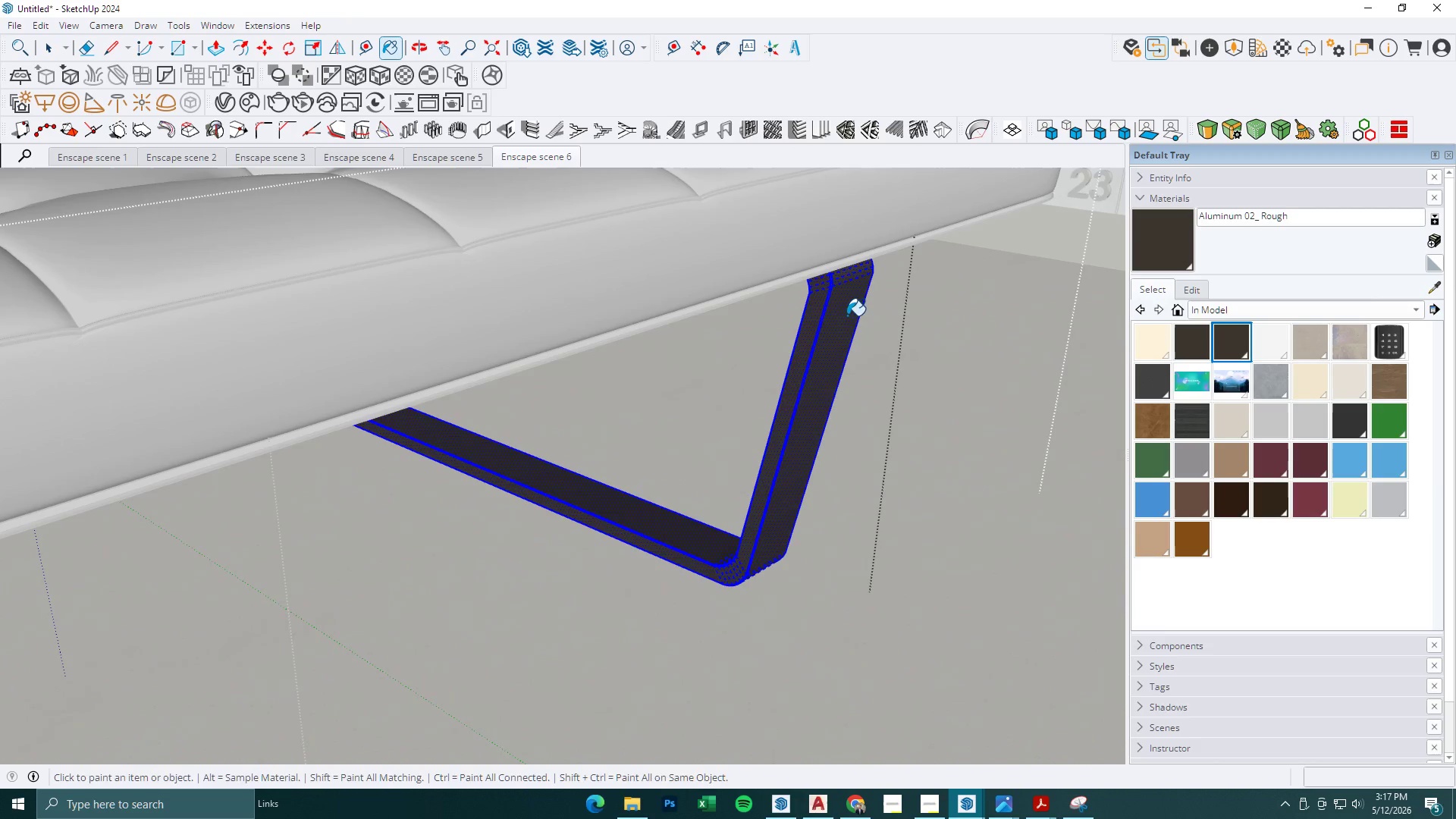 
key(Space)
 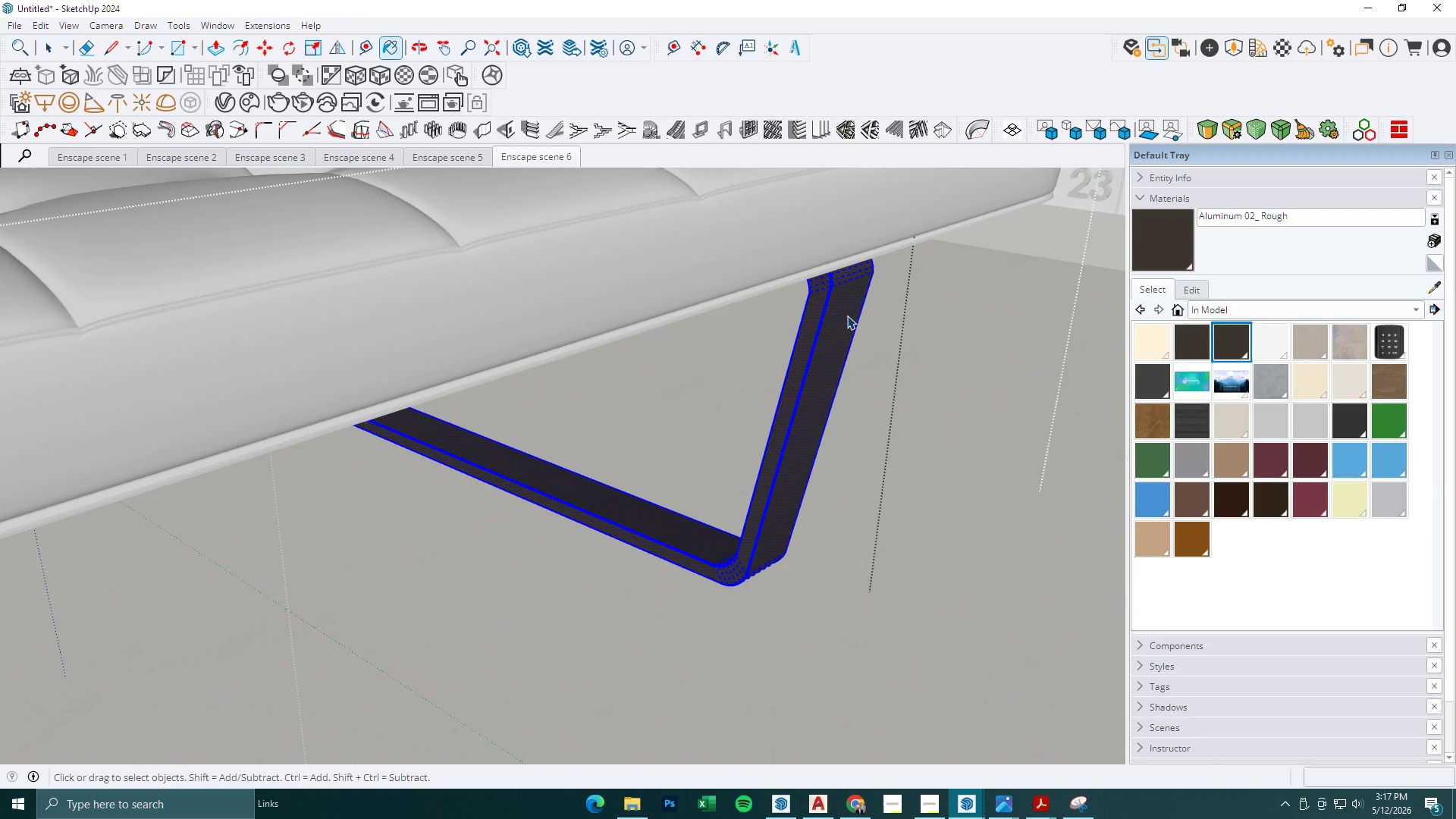 
key(Escape)
 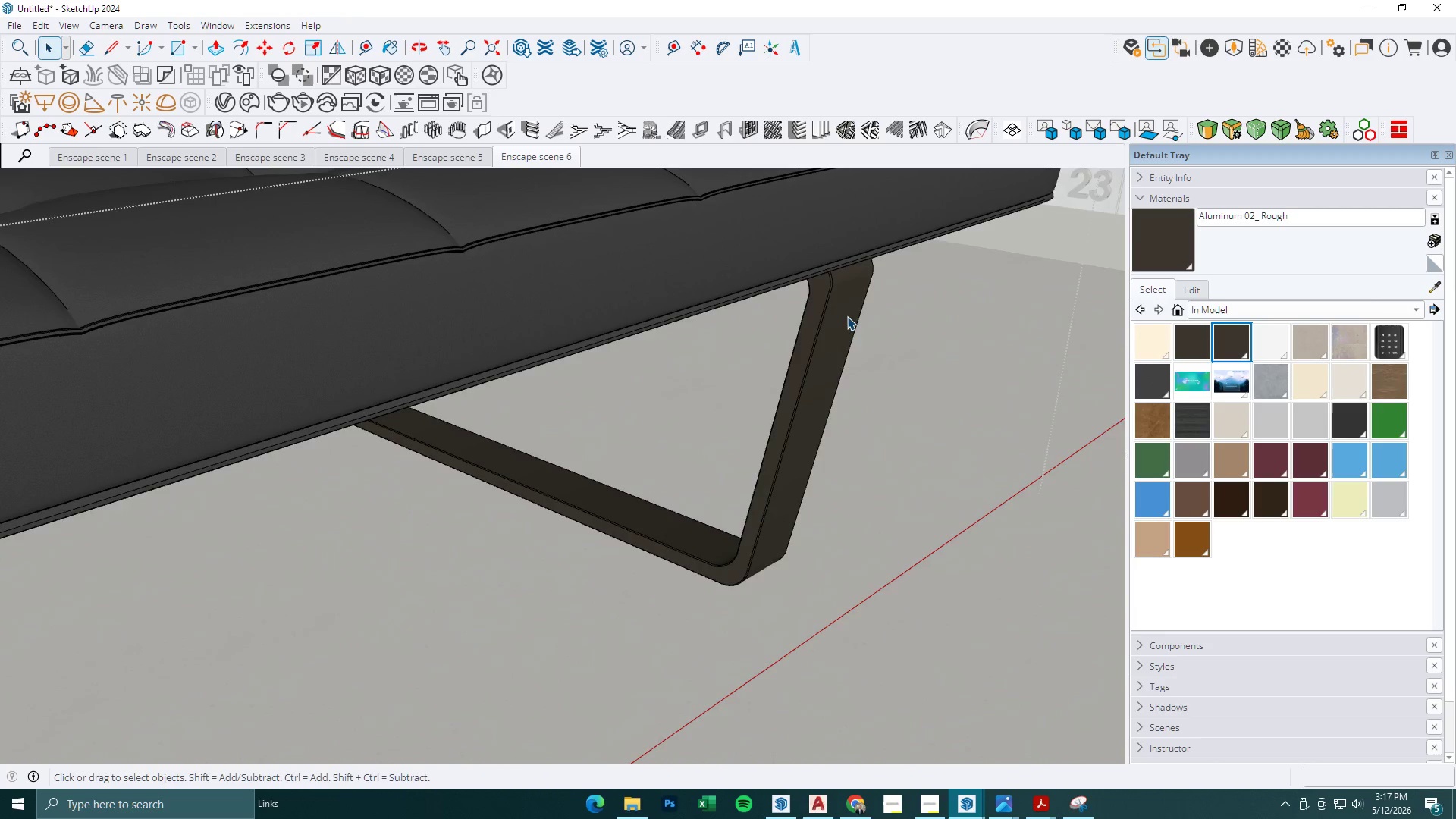 
scroll: coordinate [847, 322], scroll_direction: up, amount: 15.0
 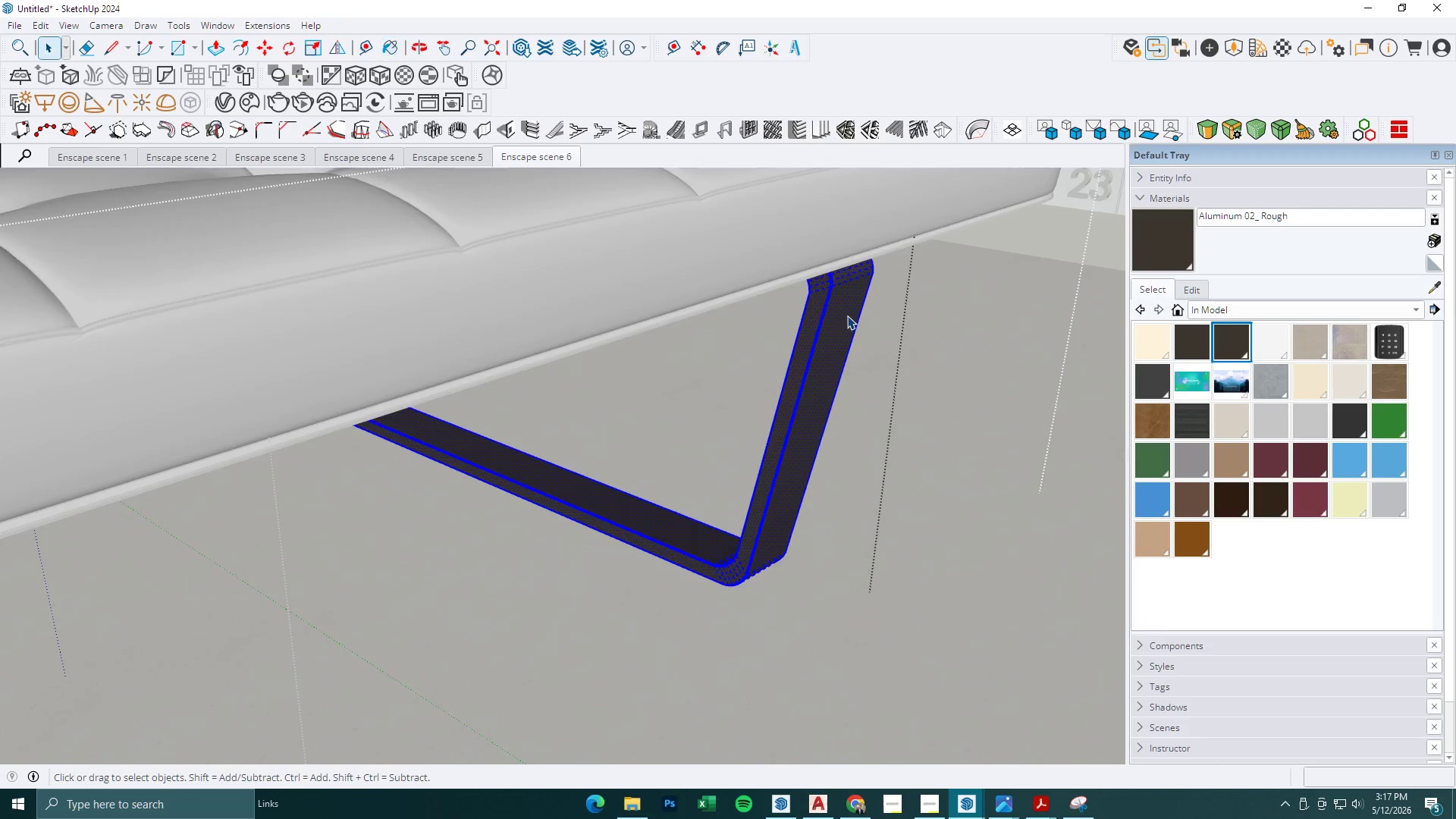 
key(Escape)
 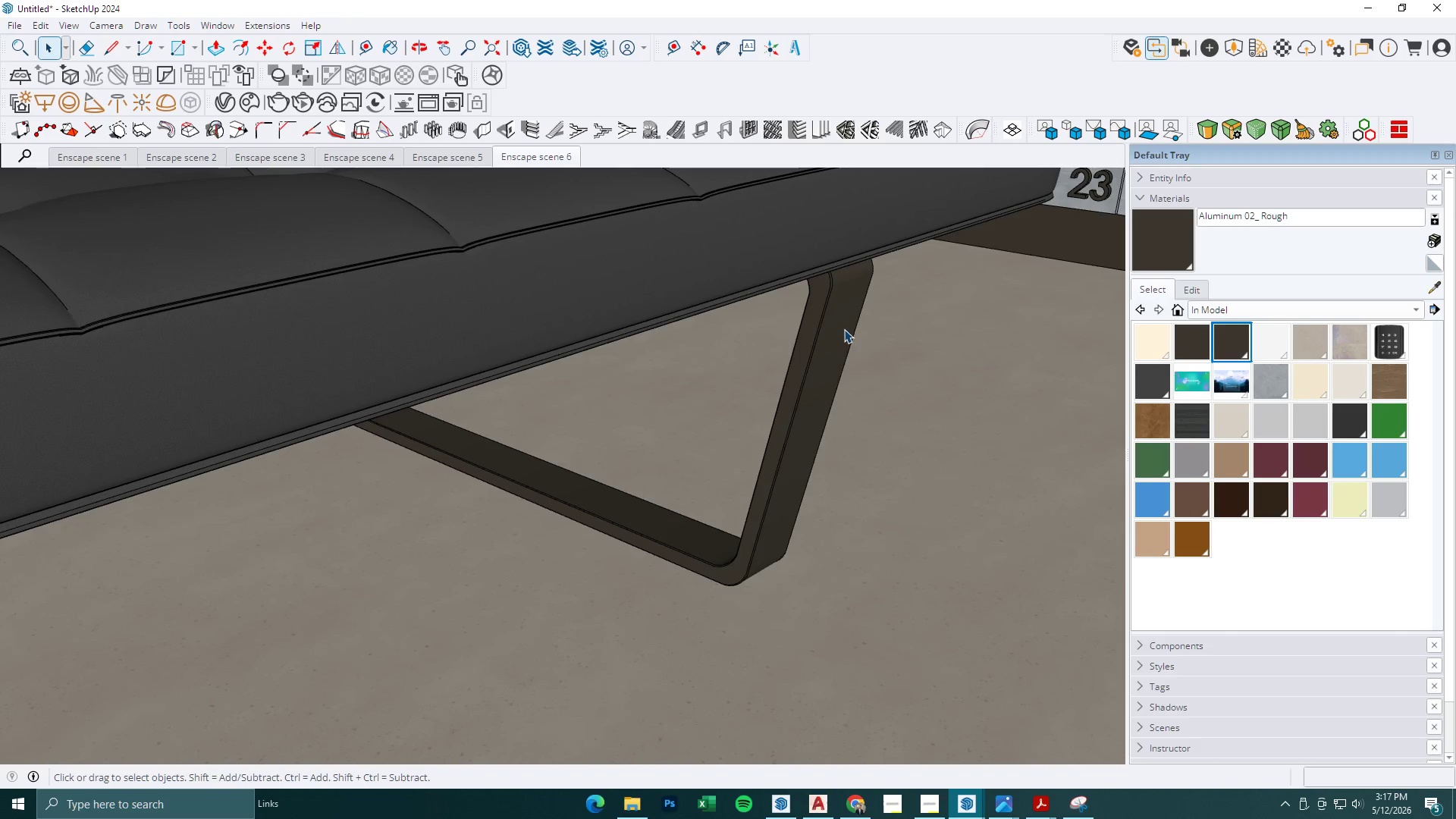 
key(Escape)
 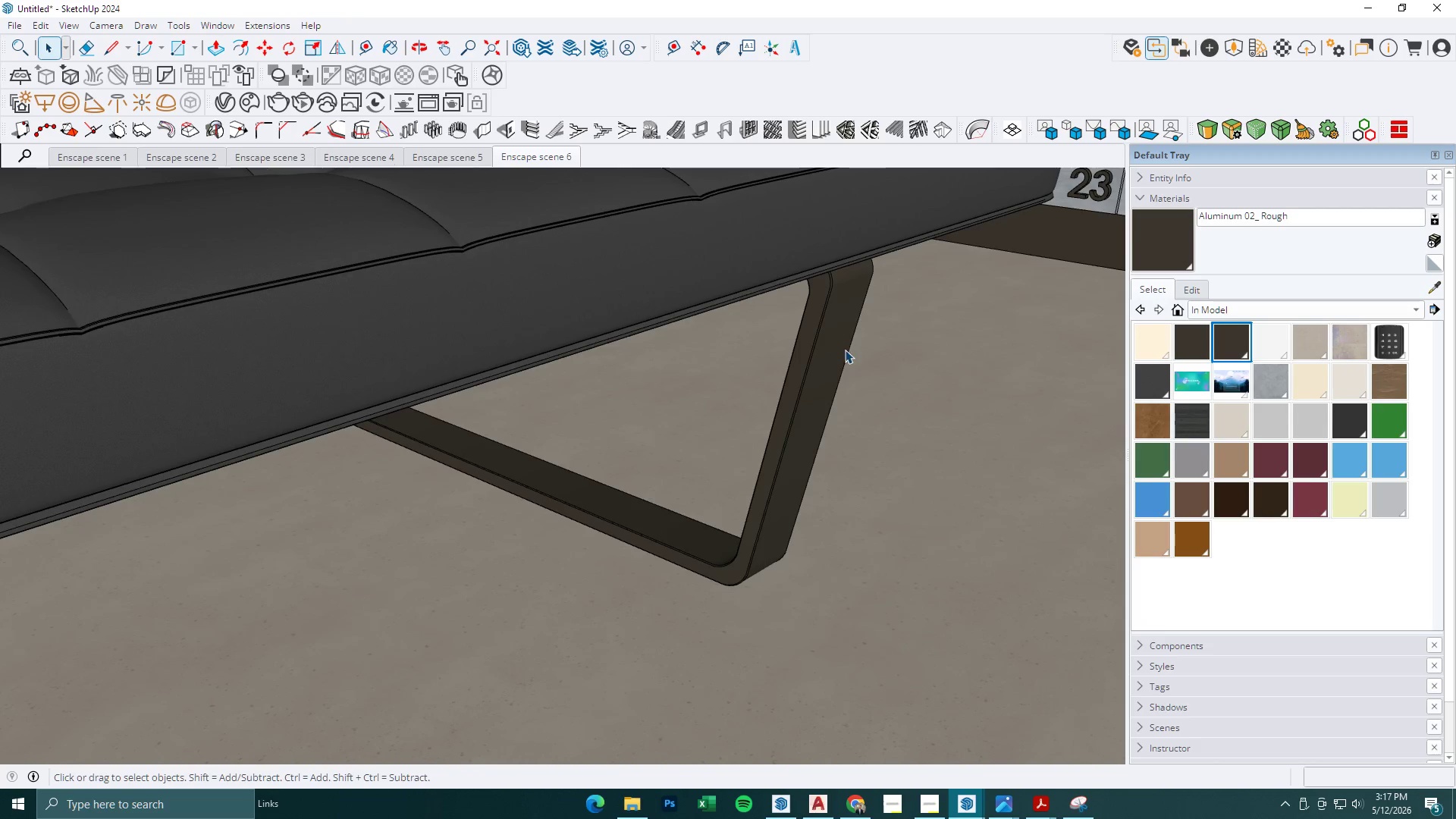 
key(Escape)
 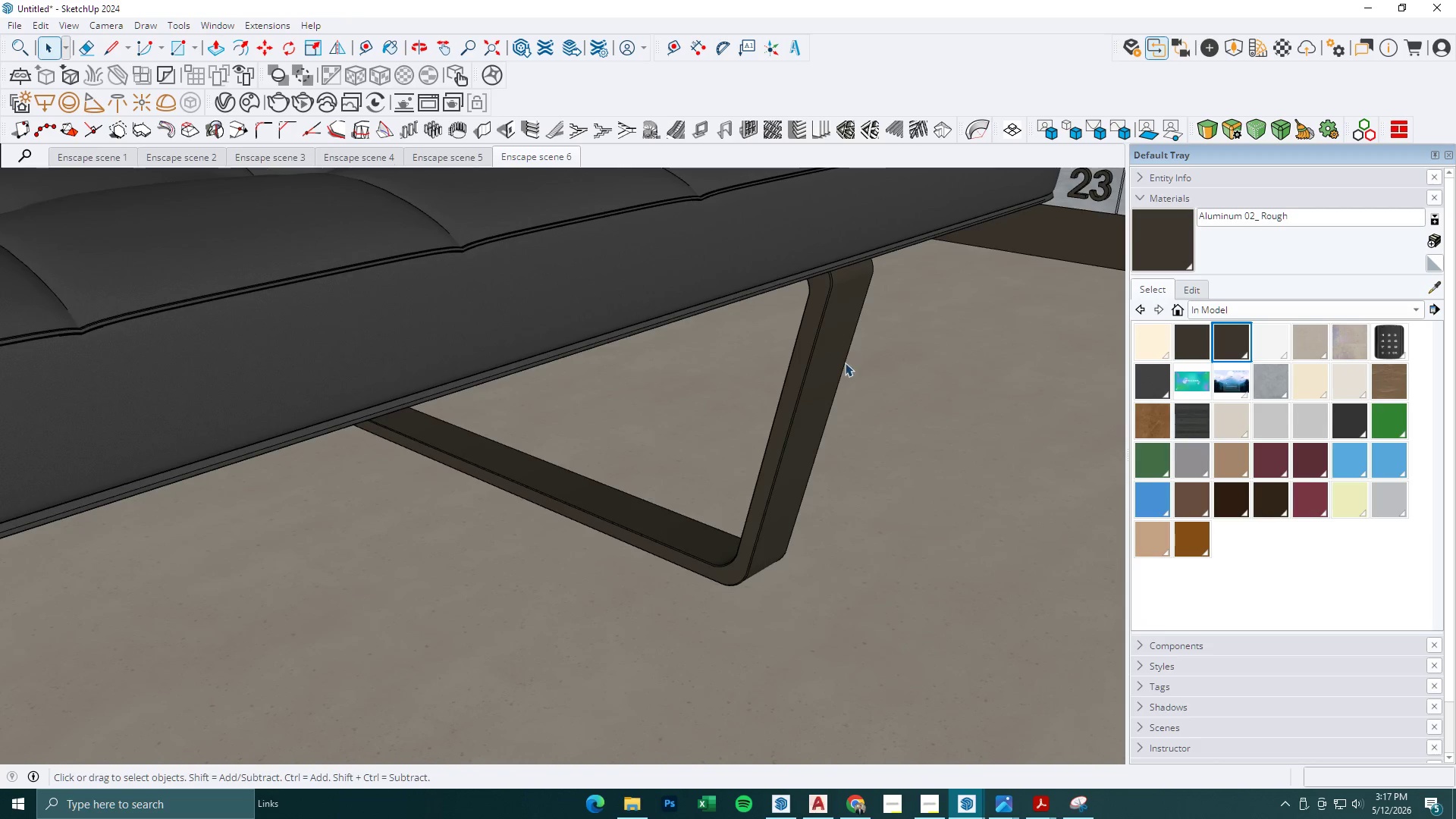 
scroll: coordinate [845, 365], scroll_direction: down, amount: 15.0
 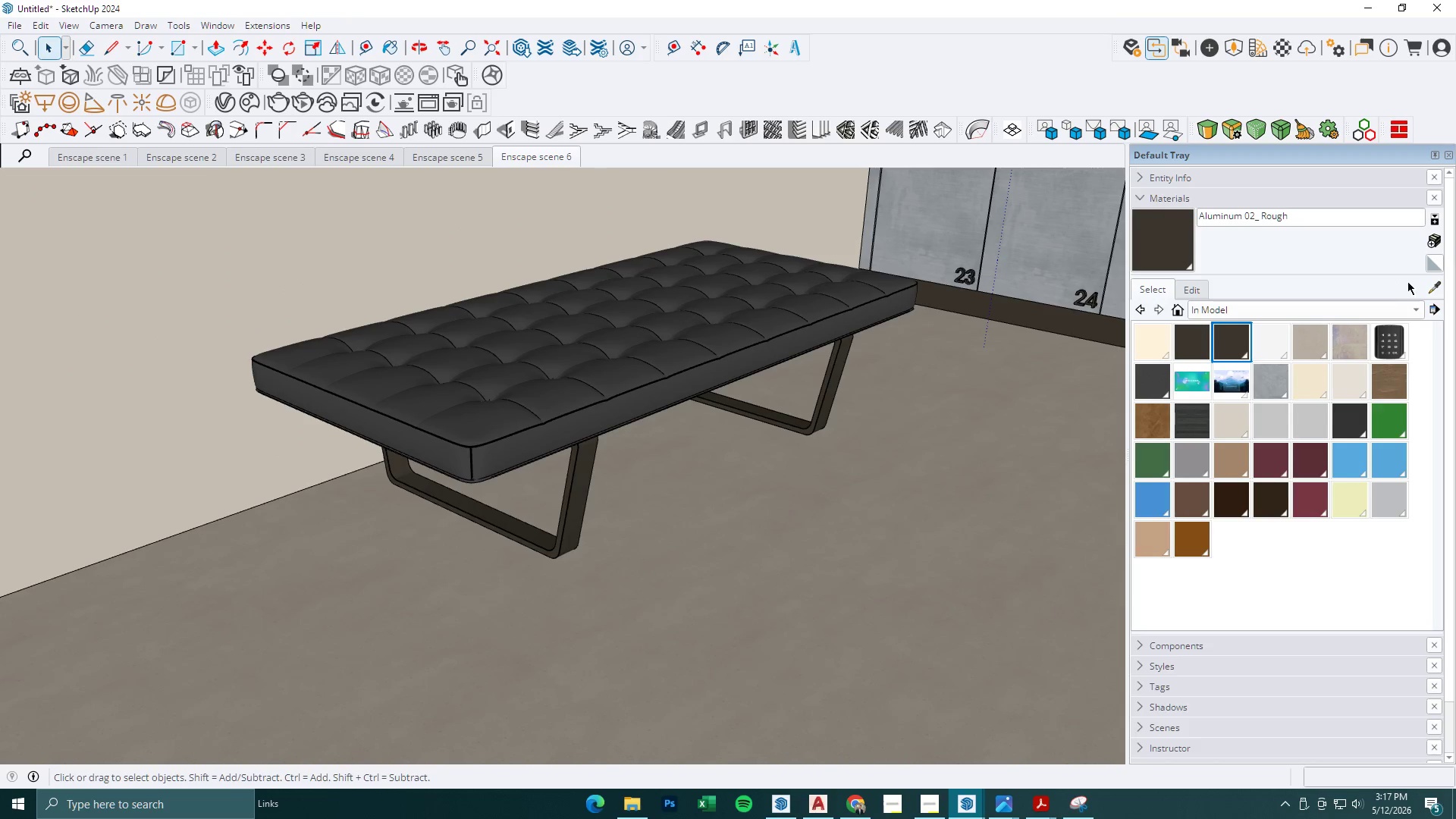 
left_click([1432, 285])
 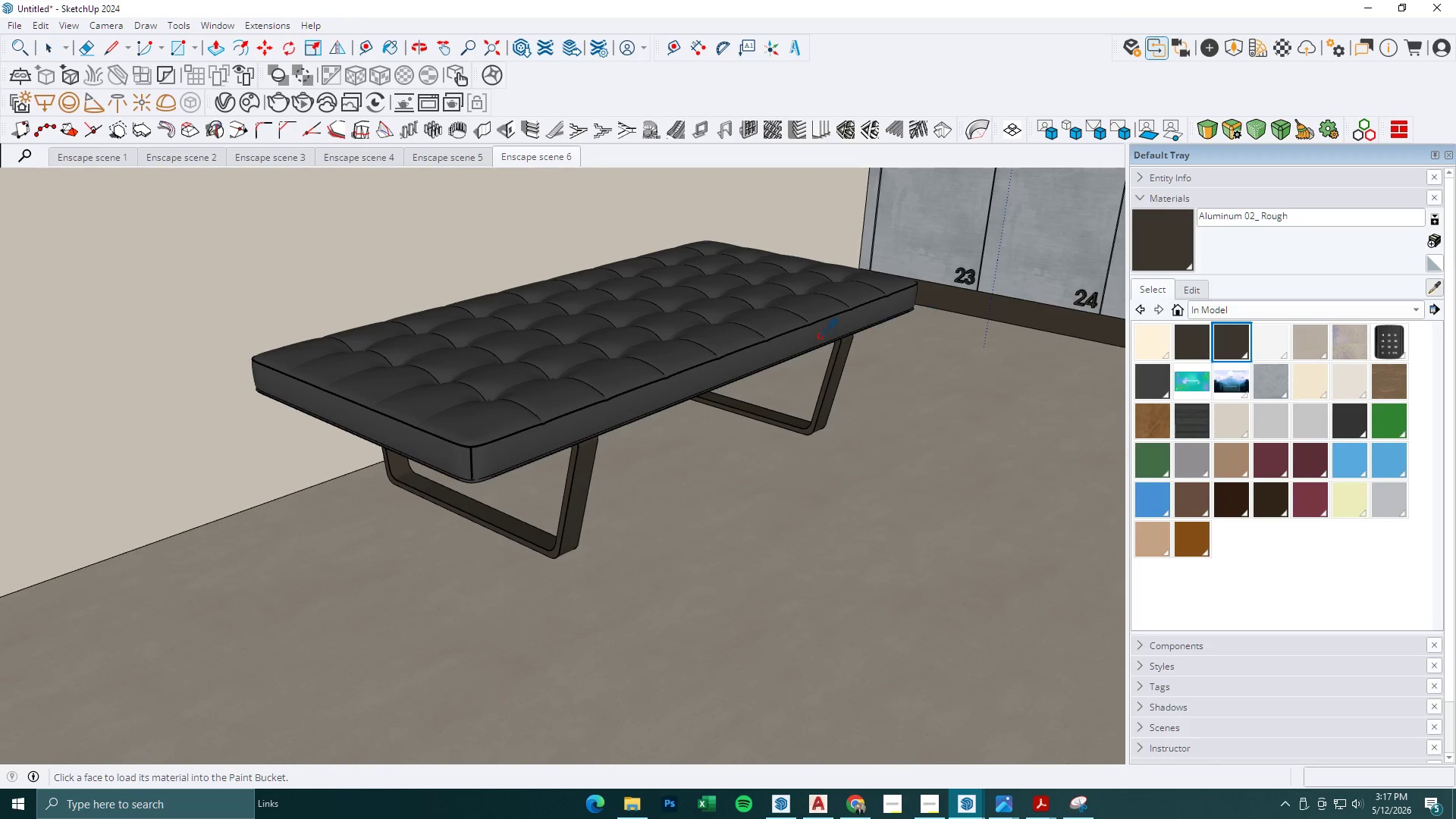 
left_click([794, 332])
 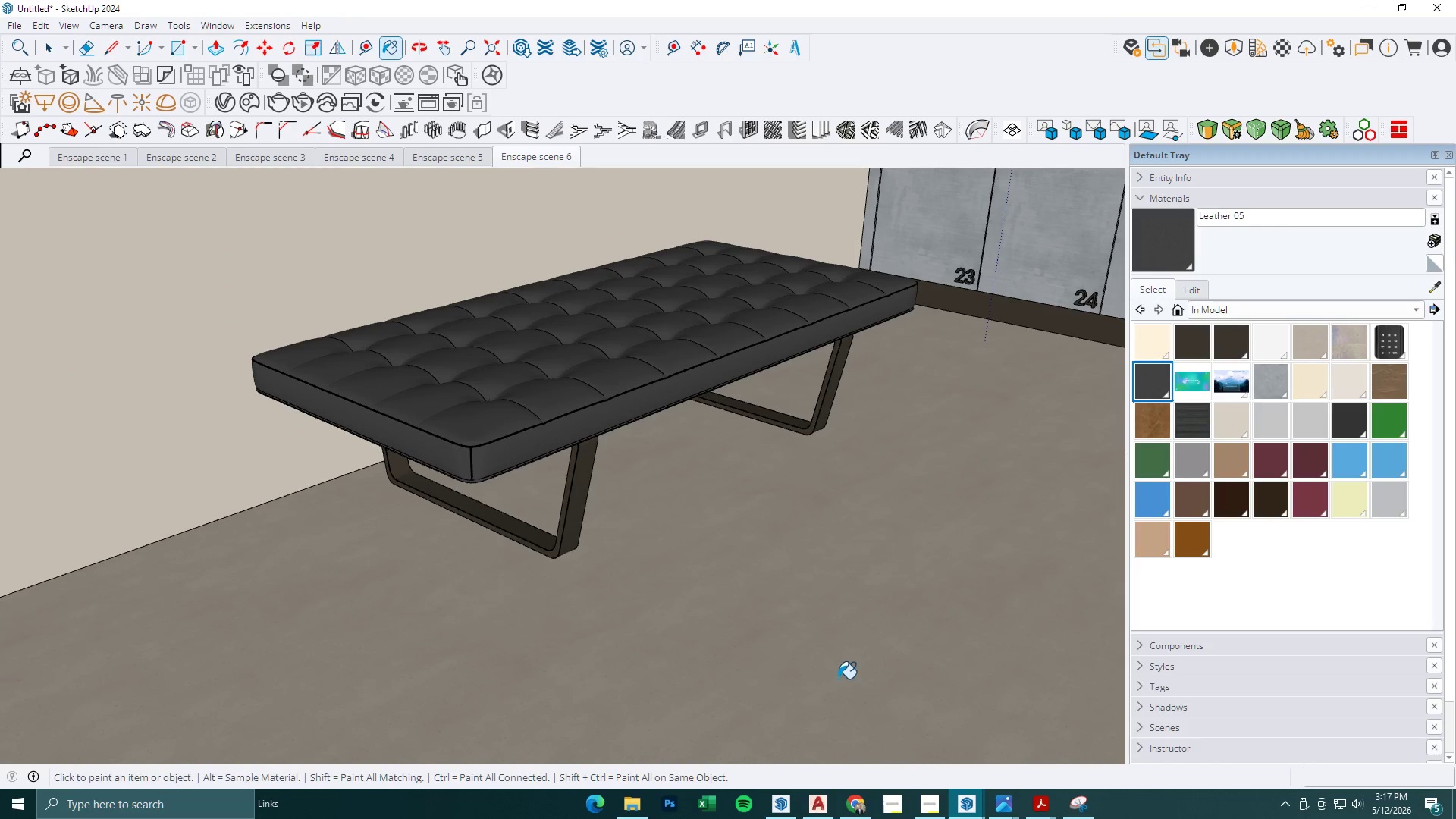 
left_click([966, 808])
 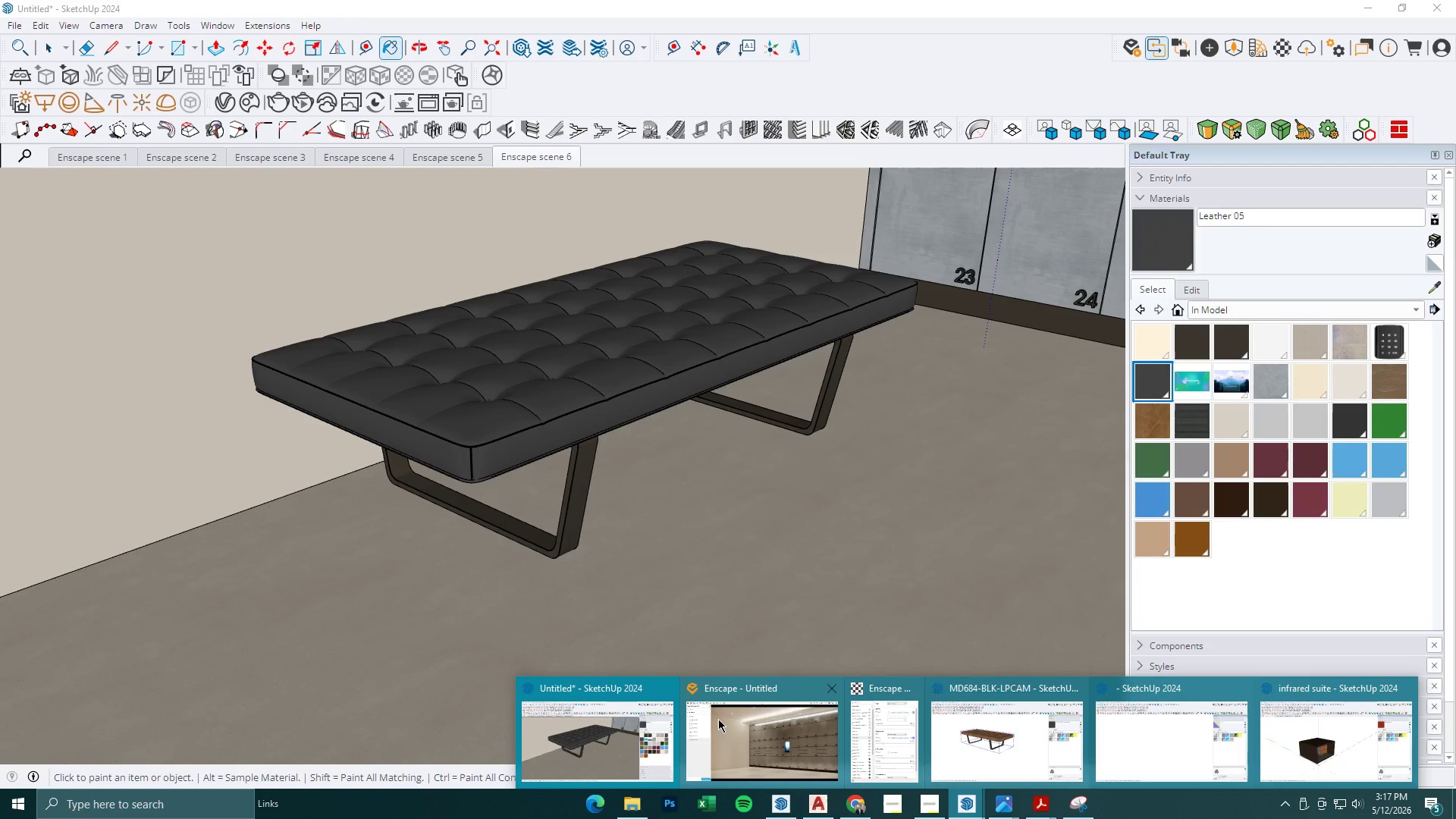 
left_click_drag(start_coordinate=[693, 720], to_coordinate=[701, 721])
 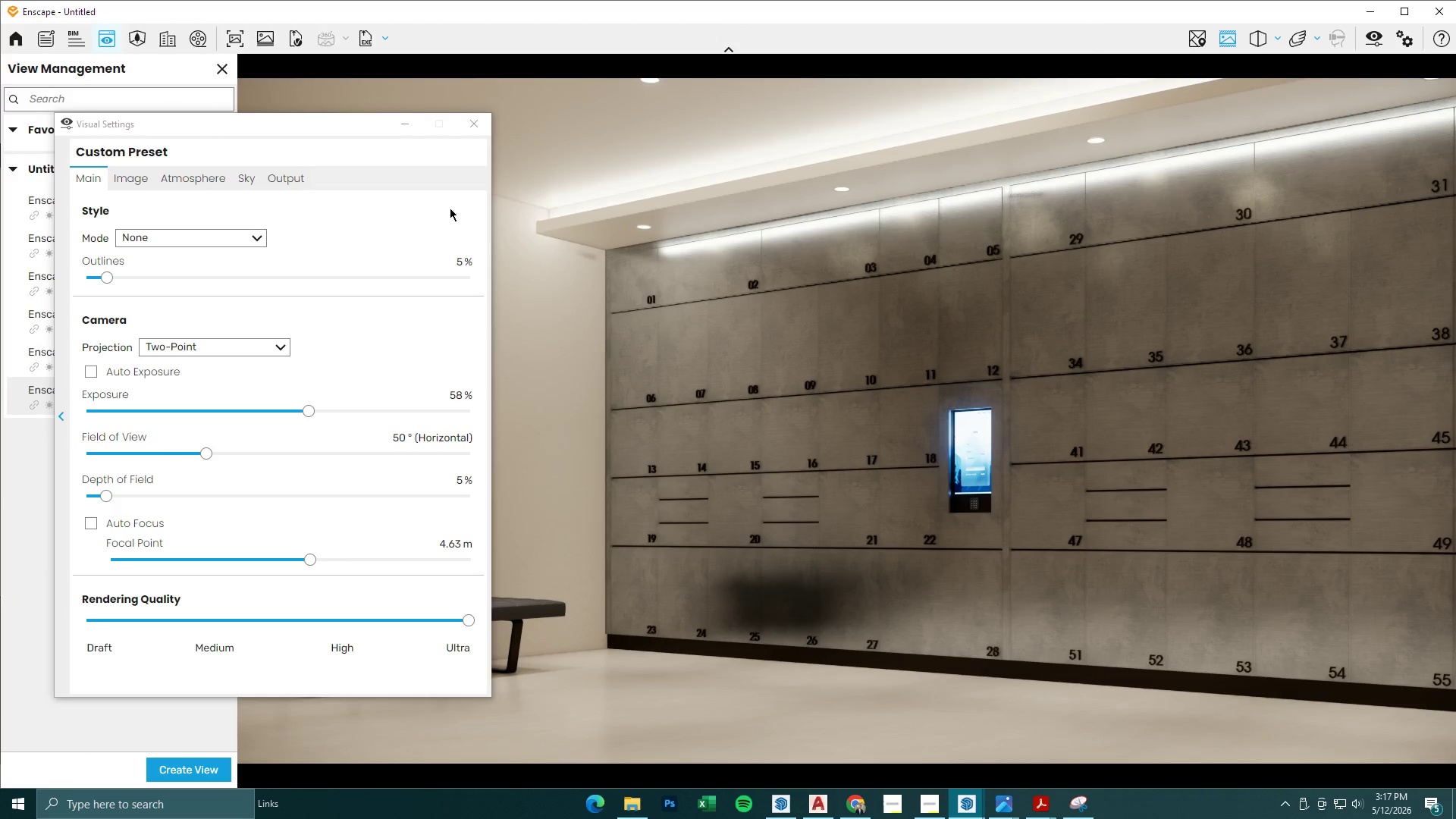 
left_click([394, 123])
 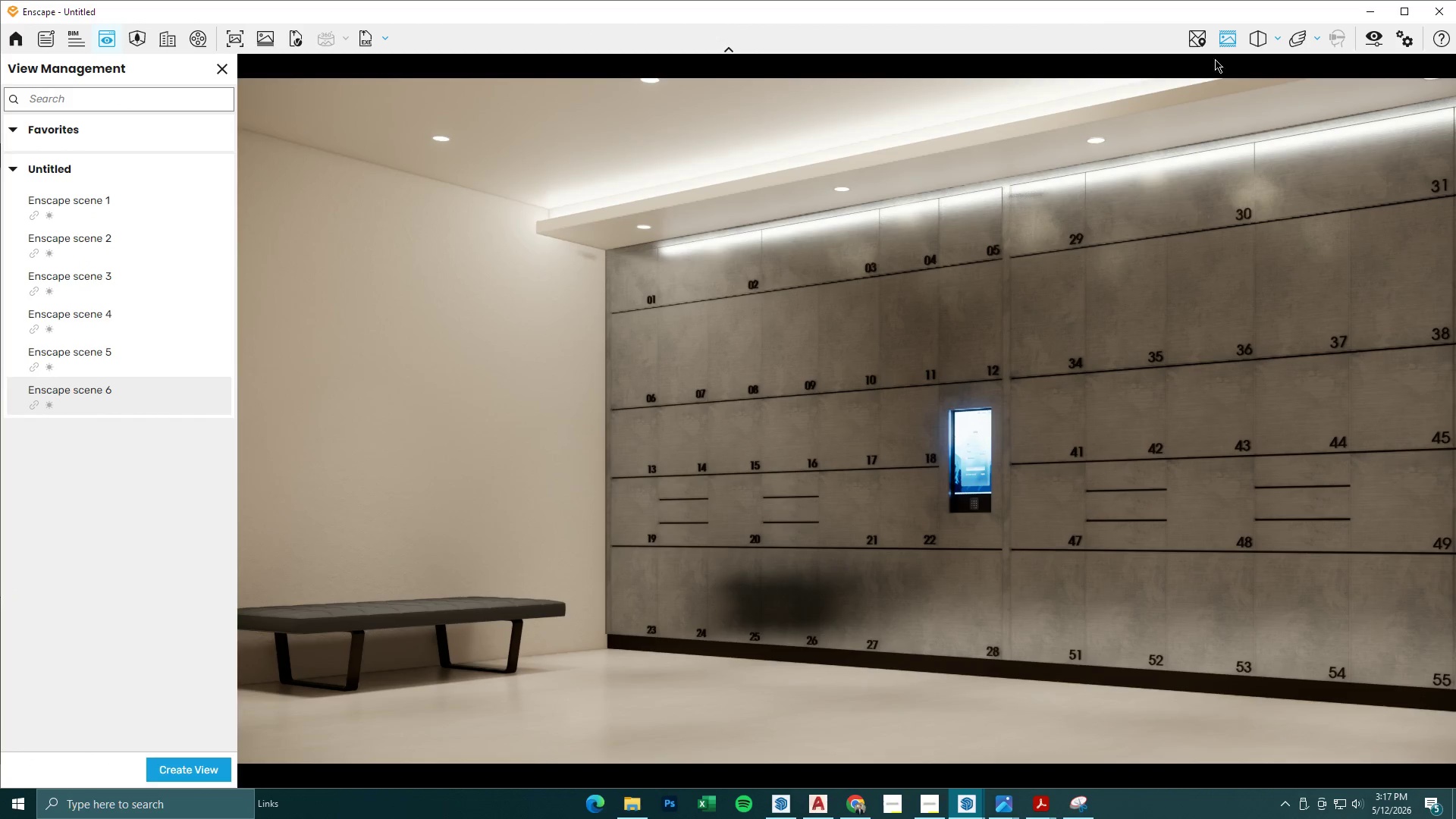 
left_click([965, 804])
 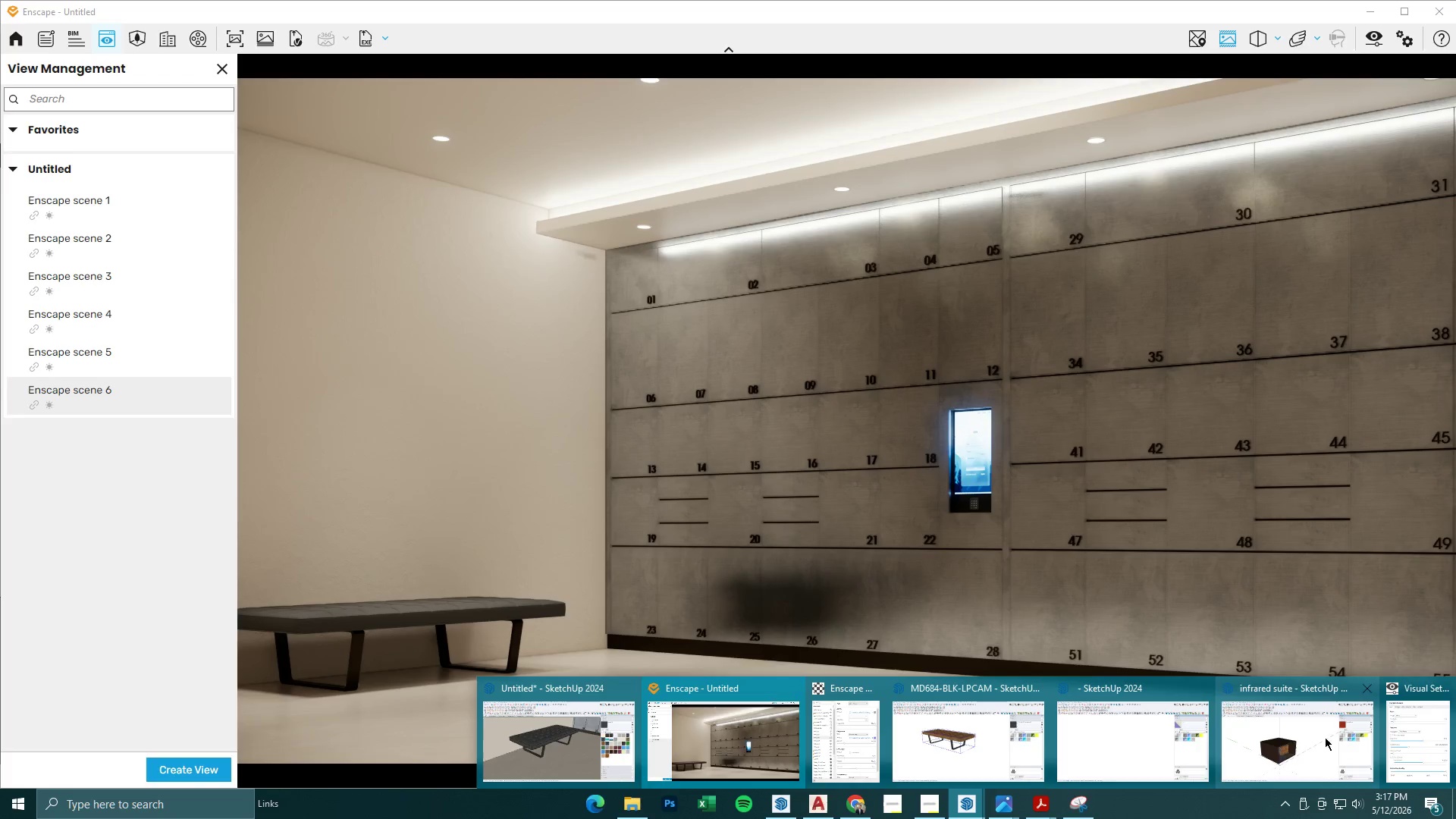 
scroll: coordinate [623, 526], scroll_direction: up, amount: 3.0
 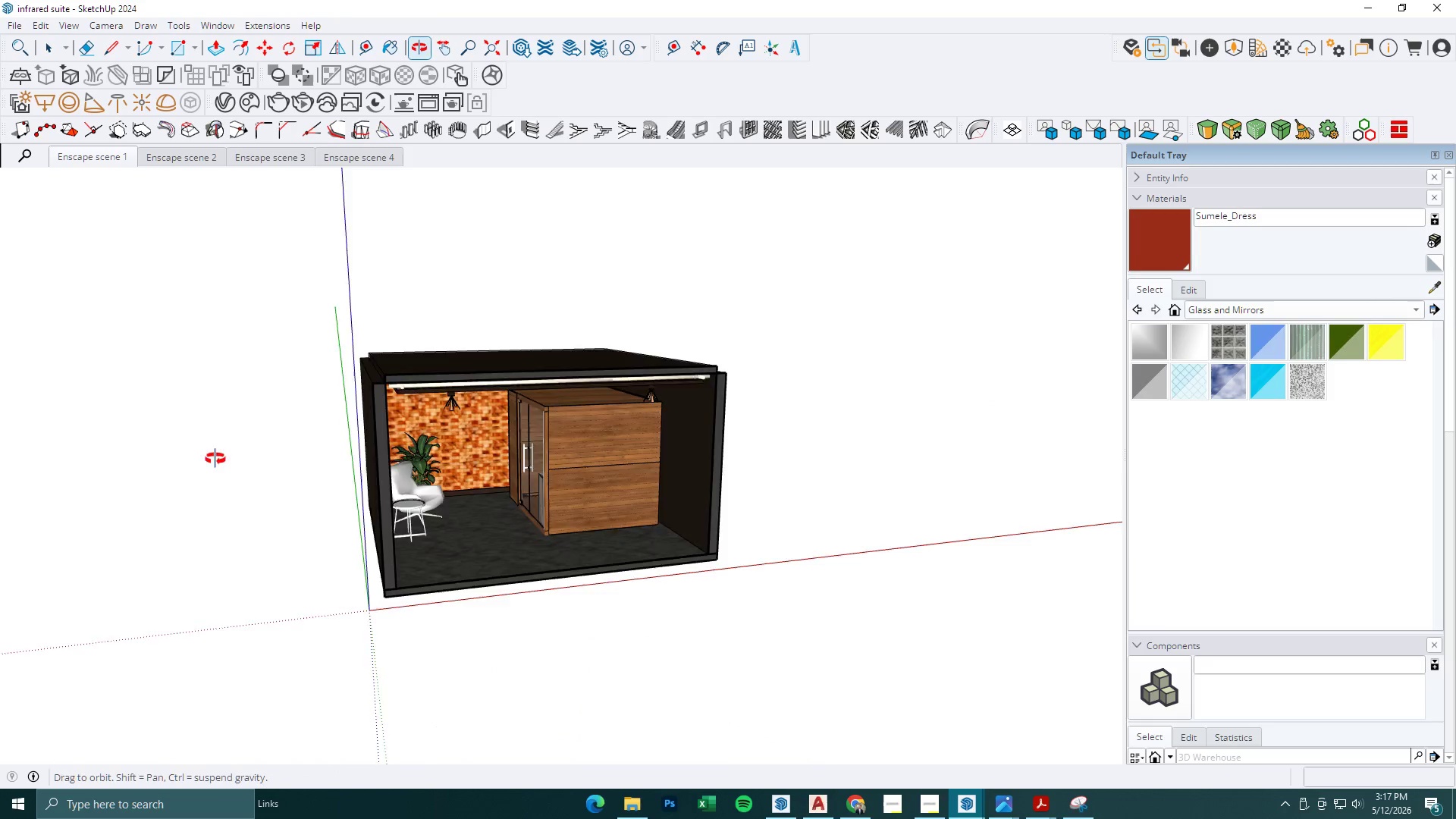 
key(Space)
 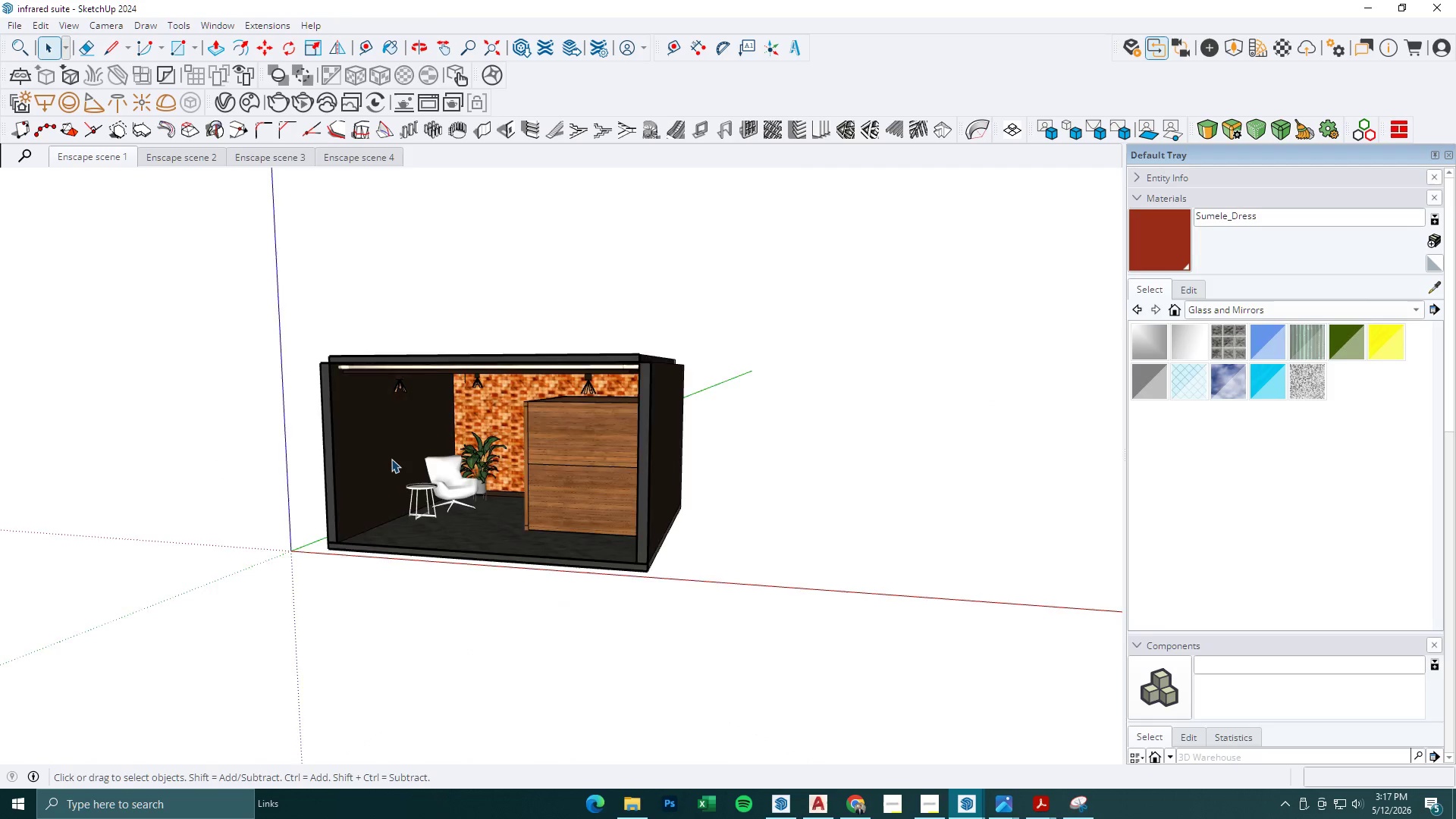 
key(Escape)
 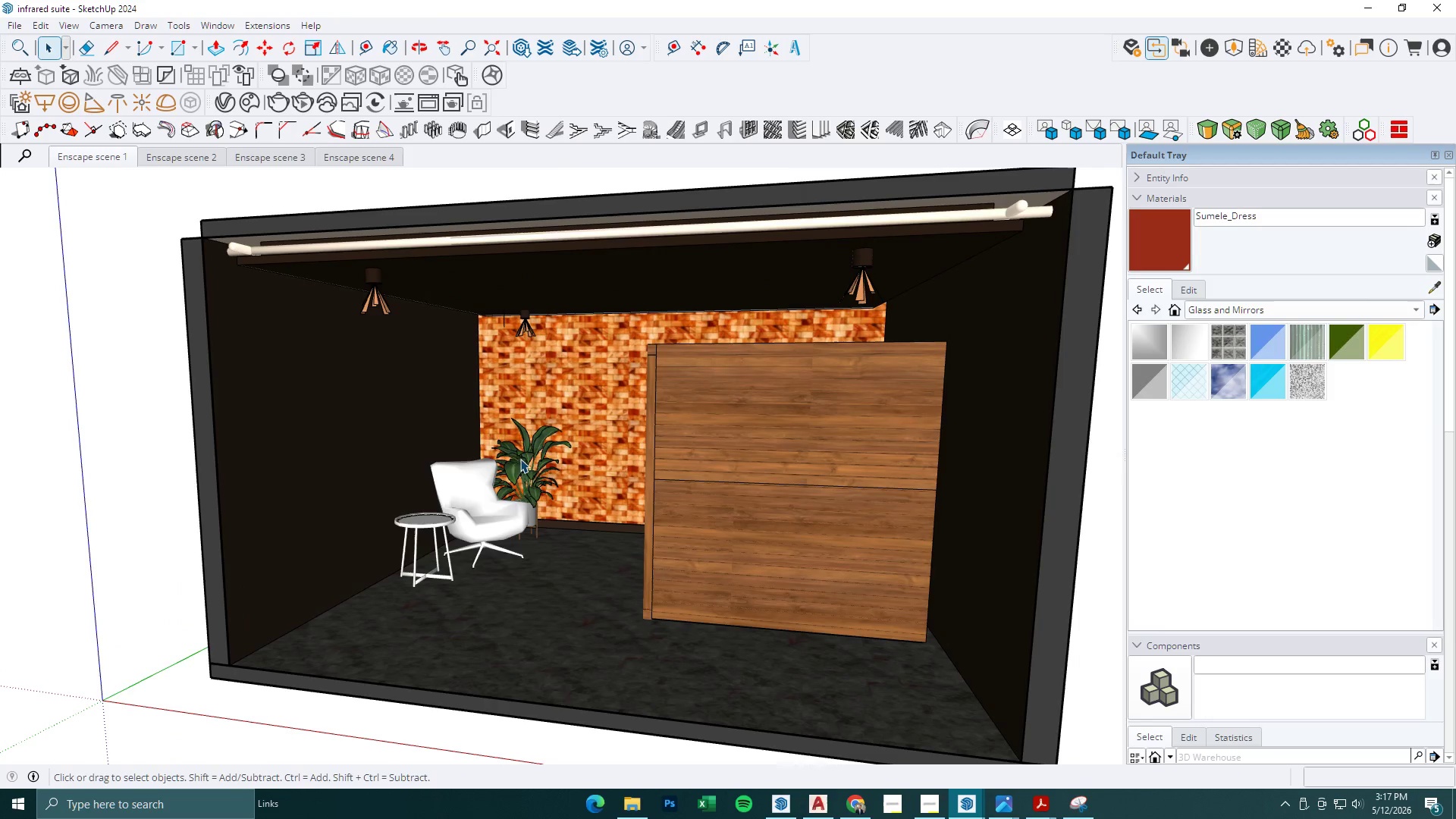 
left_click([523, 462])
 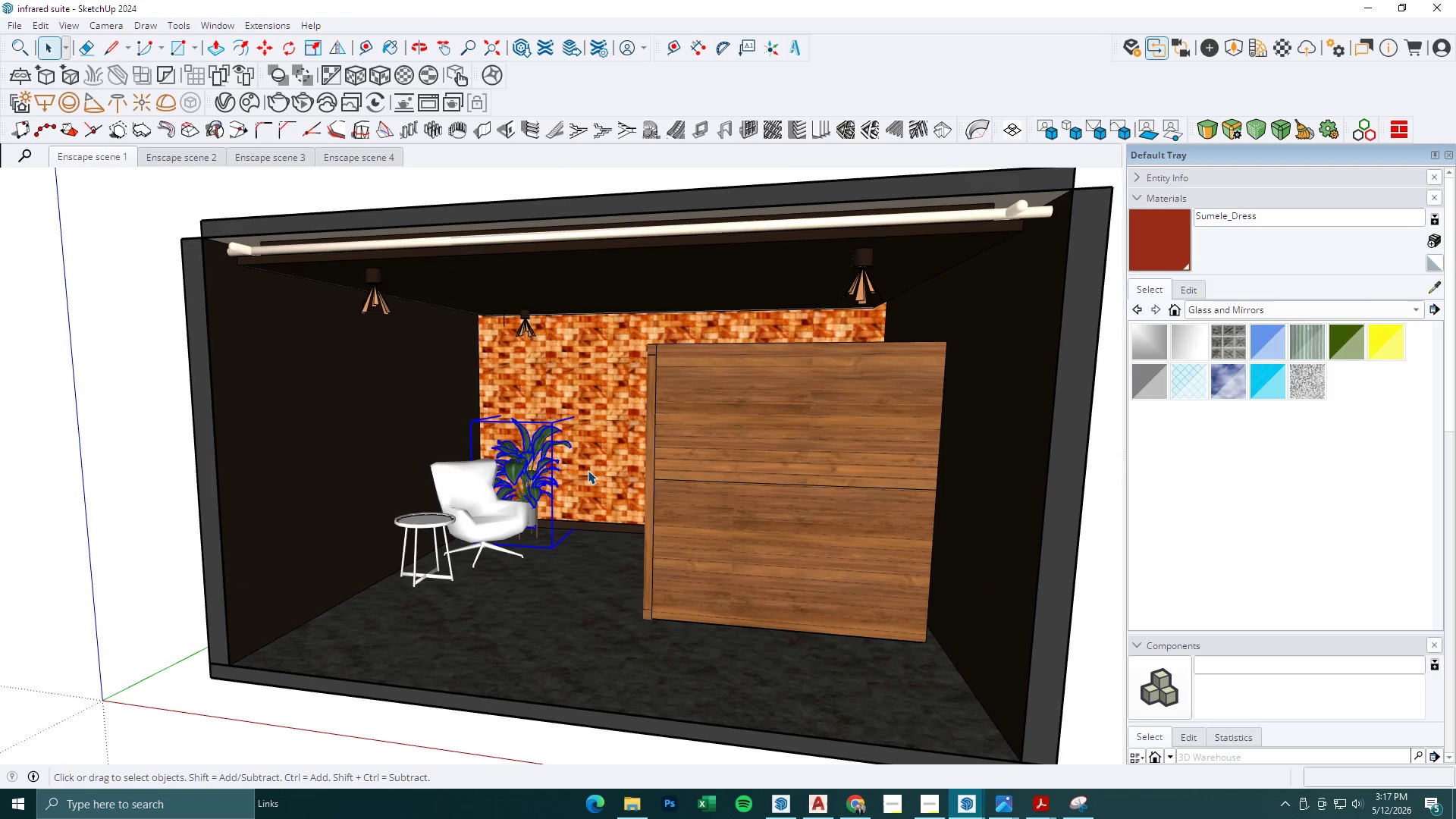 
scroll: coordinate [478, 433], scroll_direction: up, amount: 6.0
 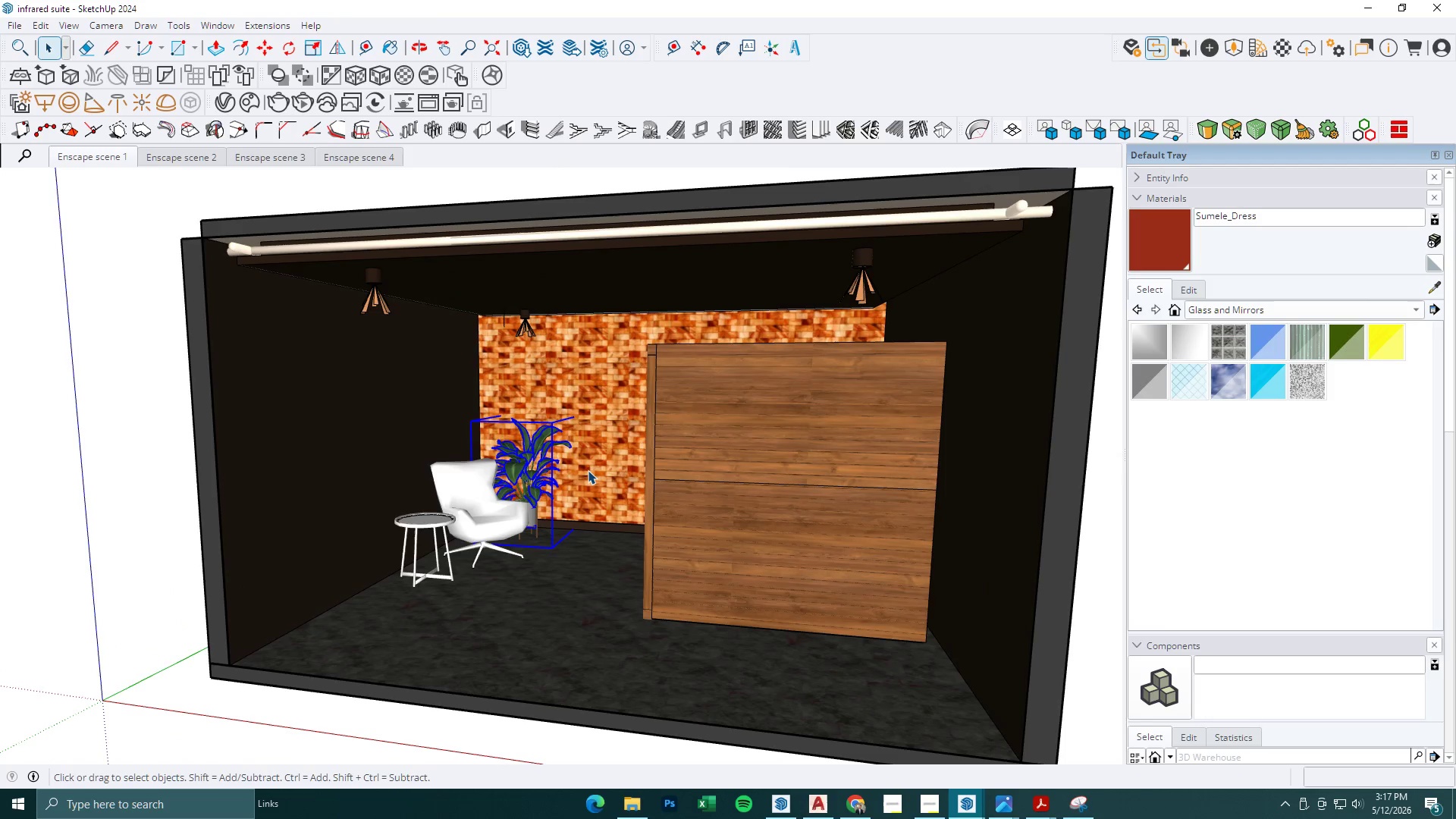 
key(Control+C)
 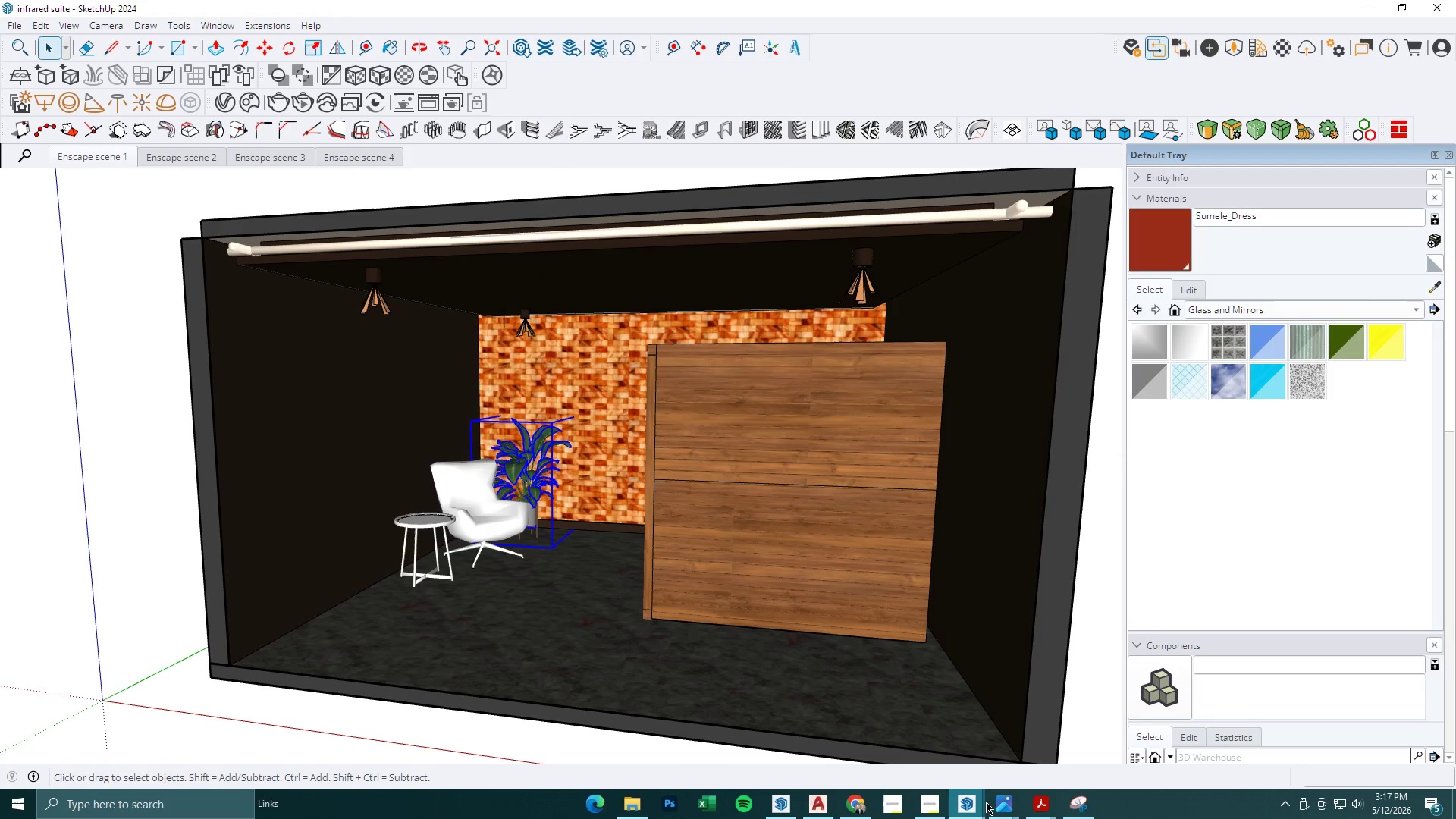 
left_click([948, 803])